 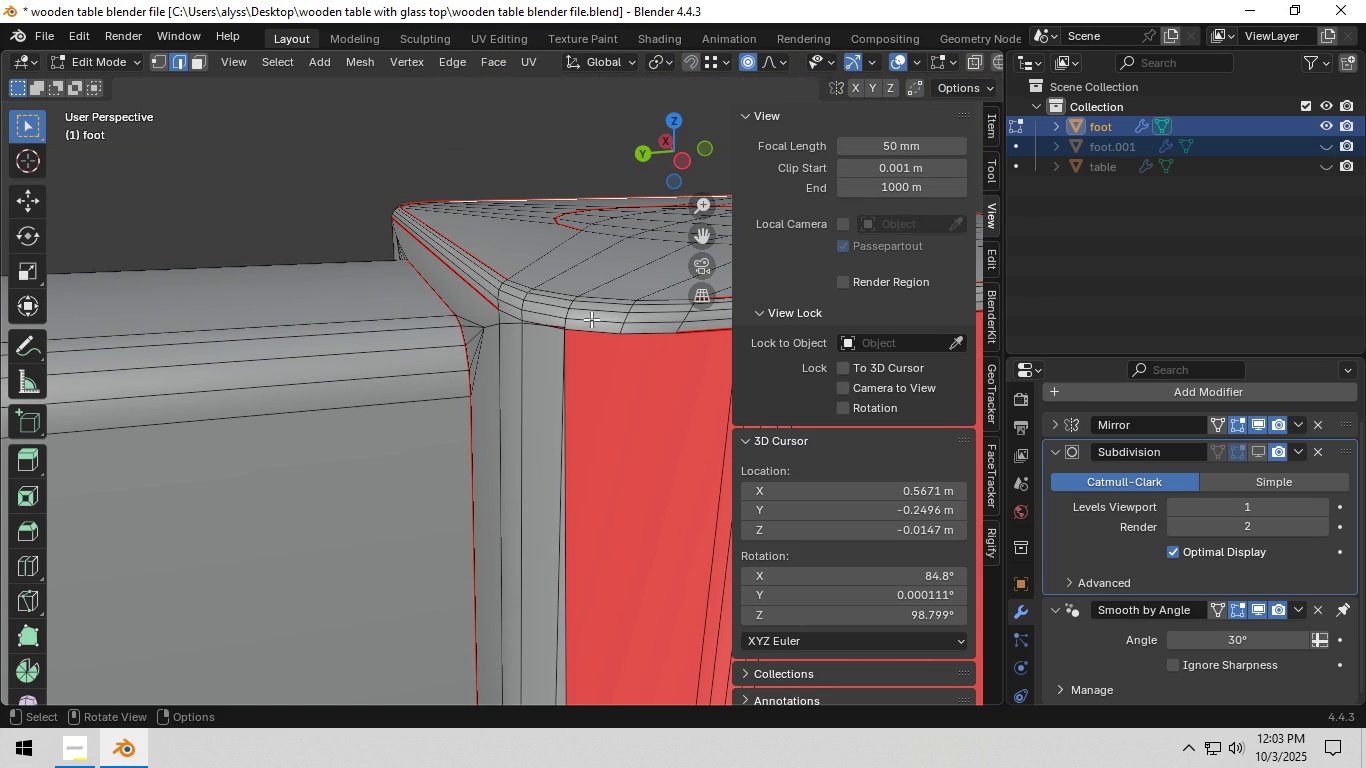 
type(bnn1)
 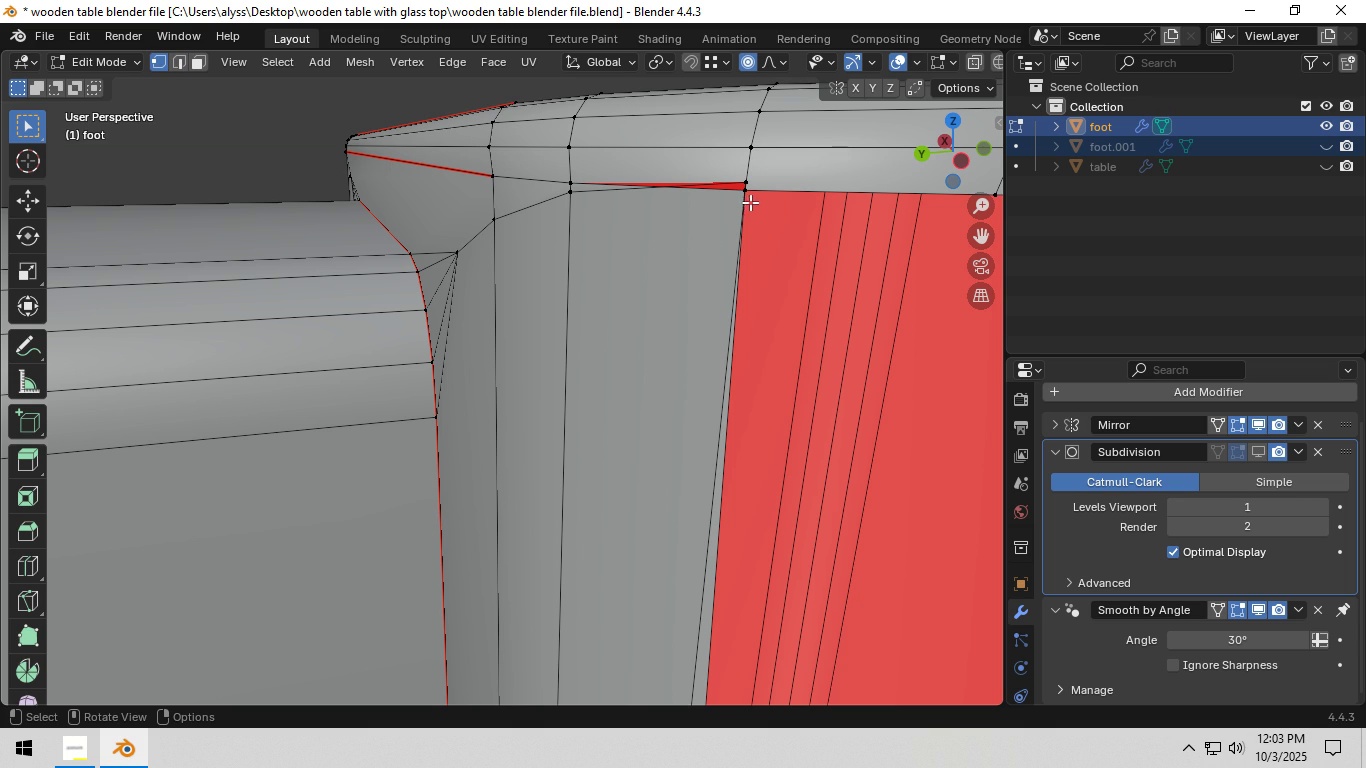 
scroll: coordinate [609, 325], scroll_direction: up, amount: 3.0
 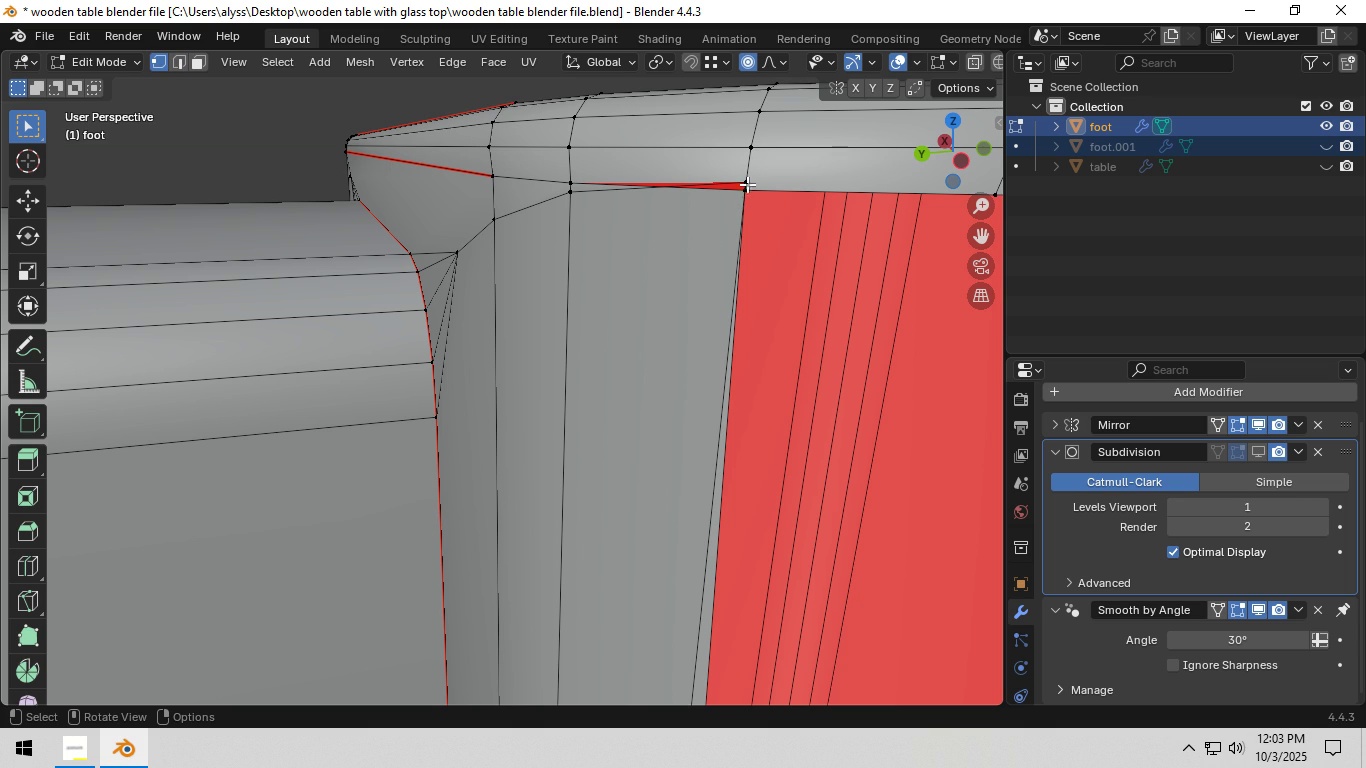 
left_click([747, 181])
 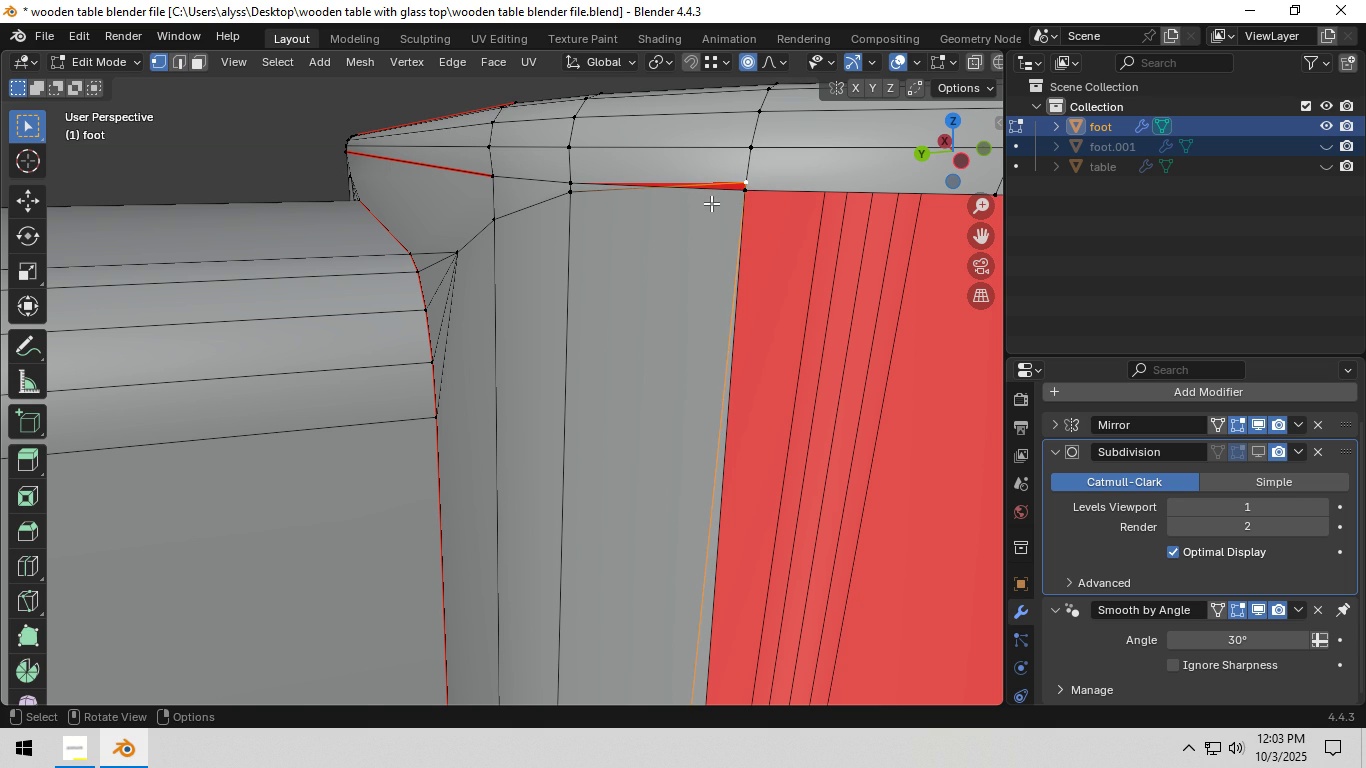 
key(G)
 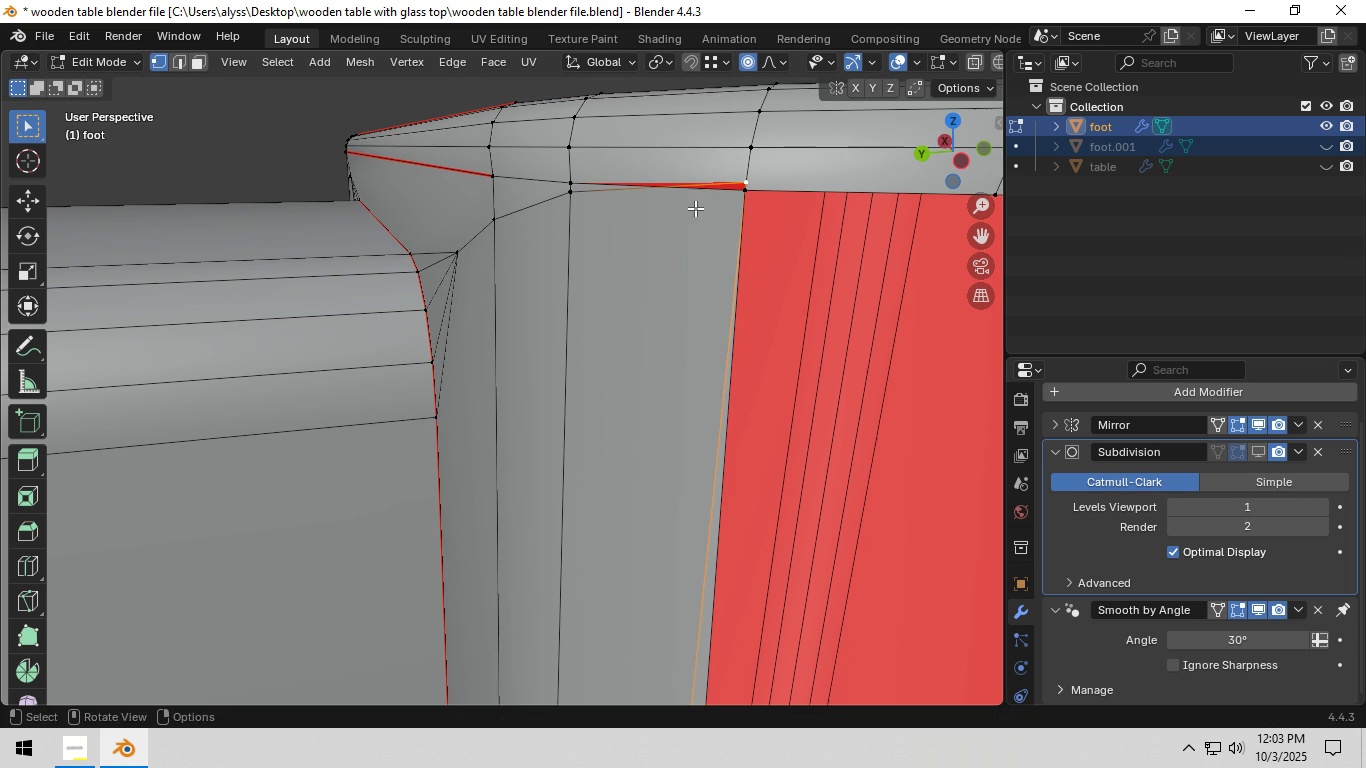 
right_click([695, 208])
 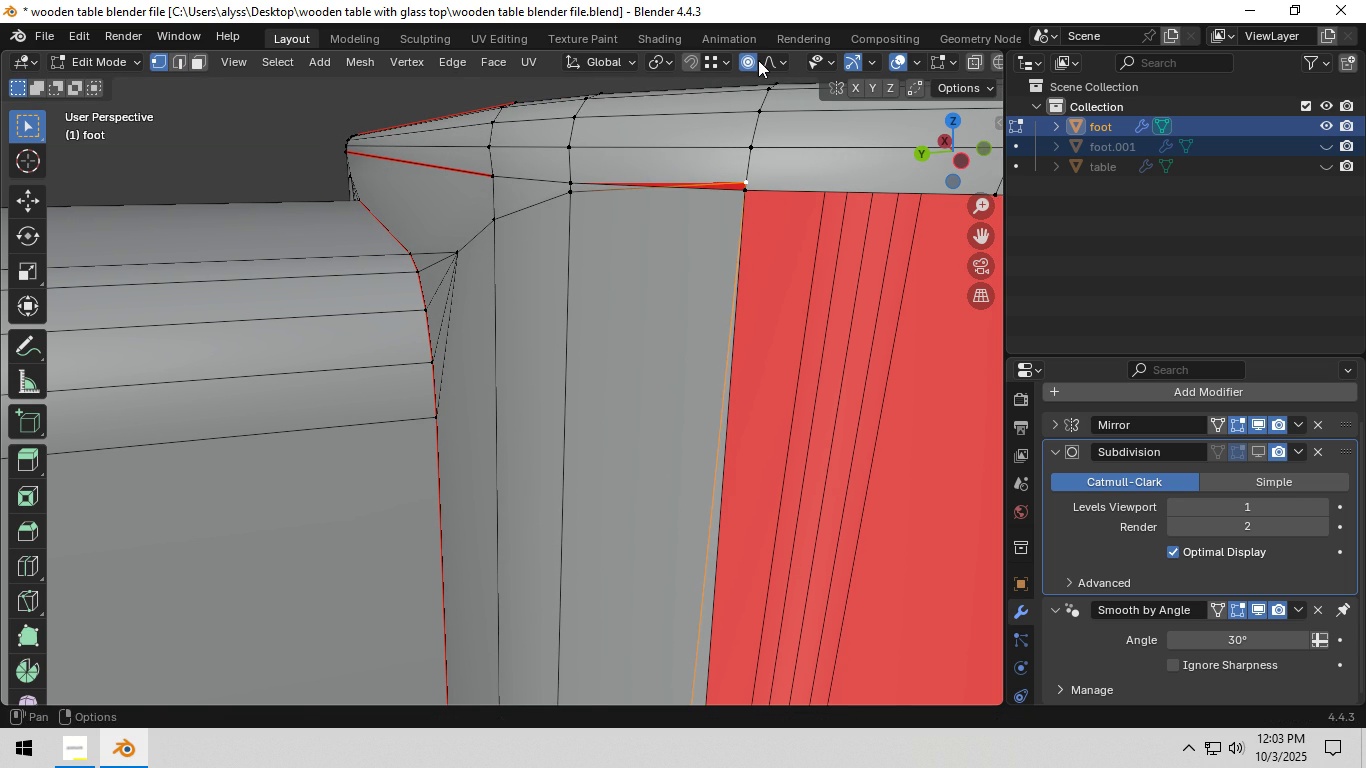 
left_click([758, 60])
 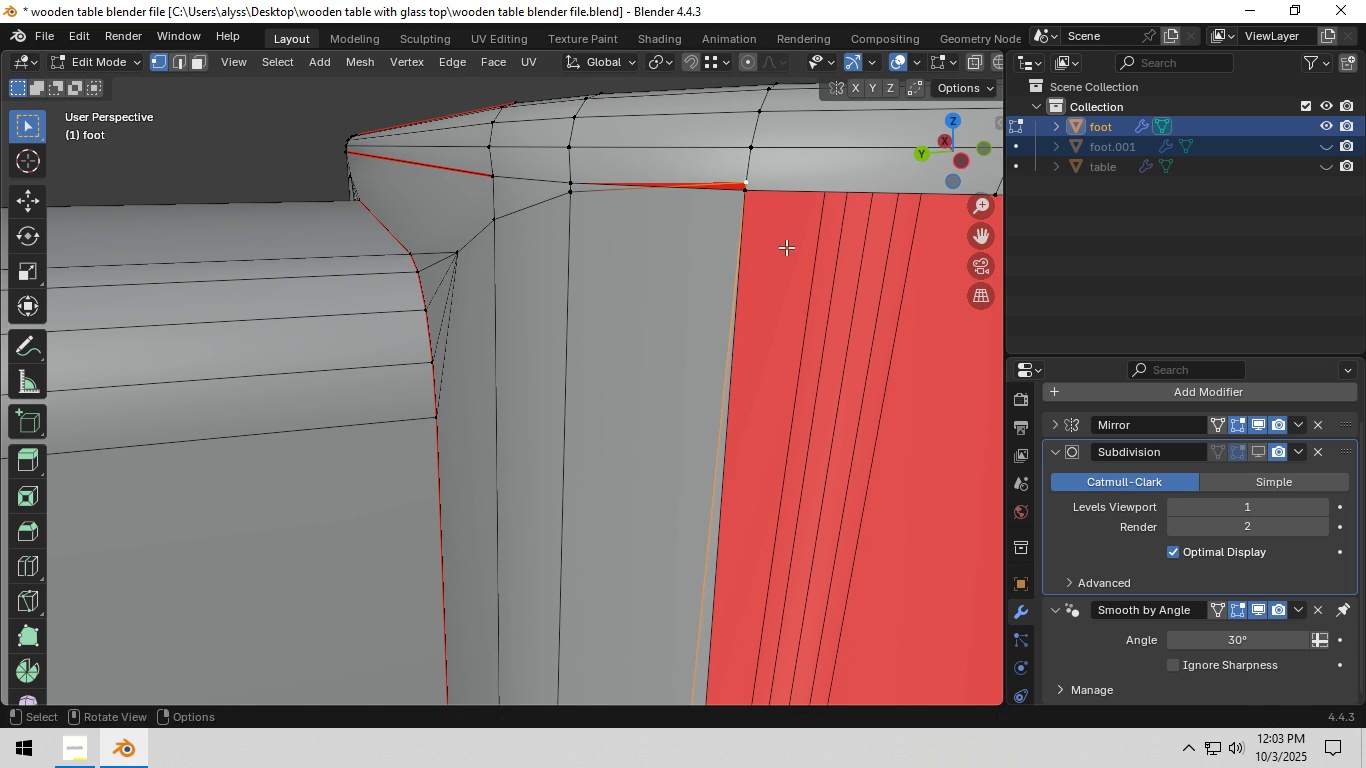 
key(G)
 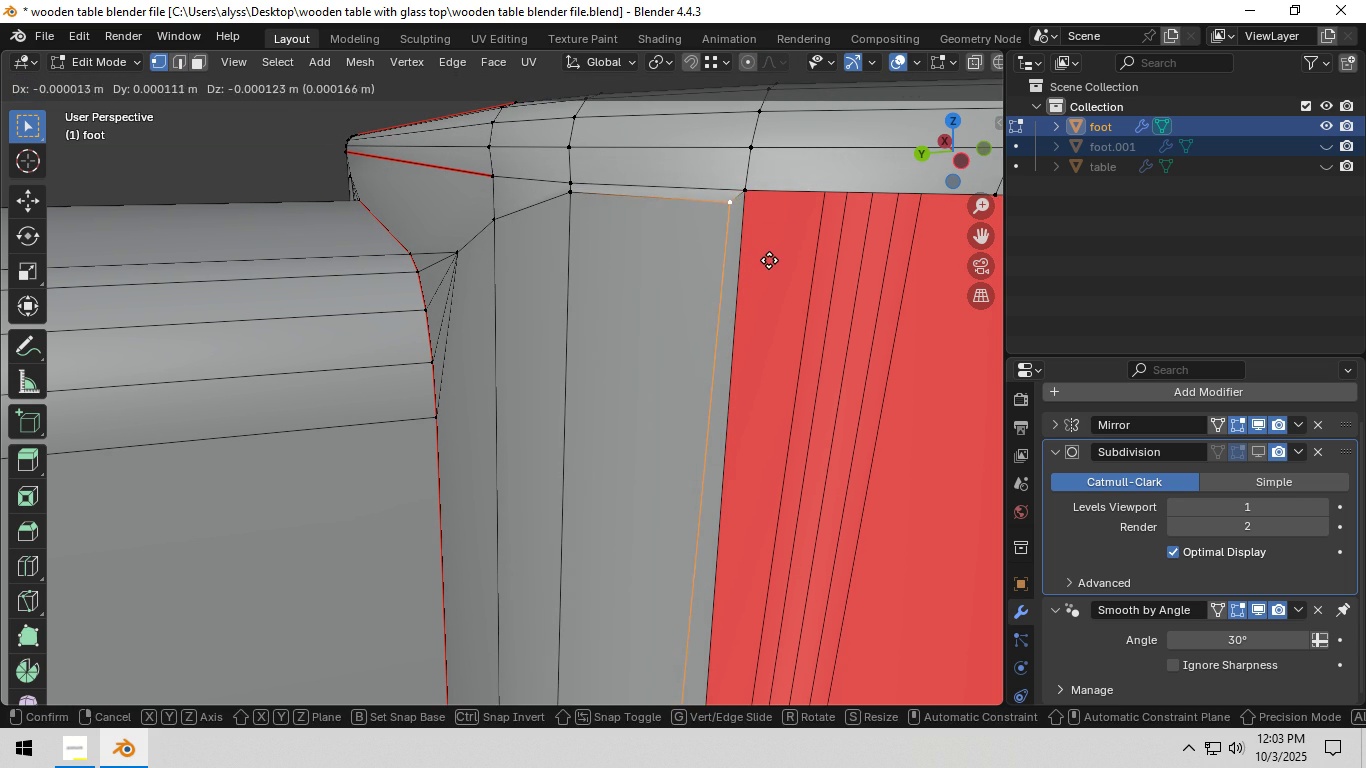 
right_click([769, 260])